 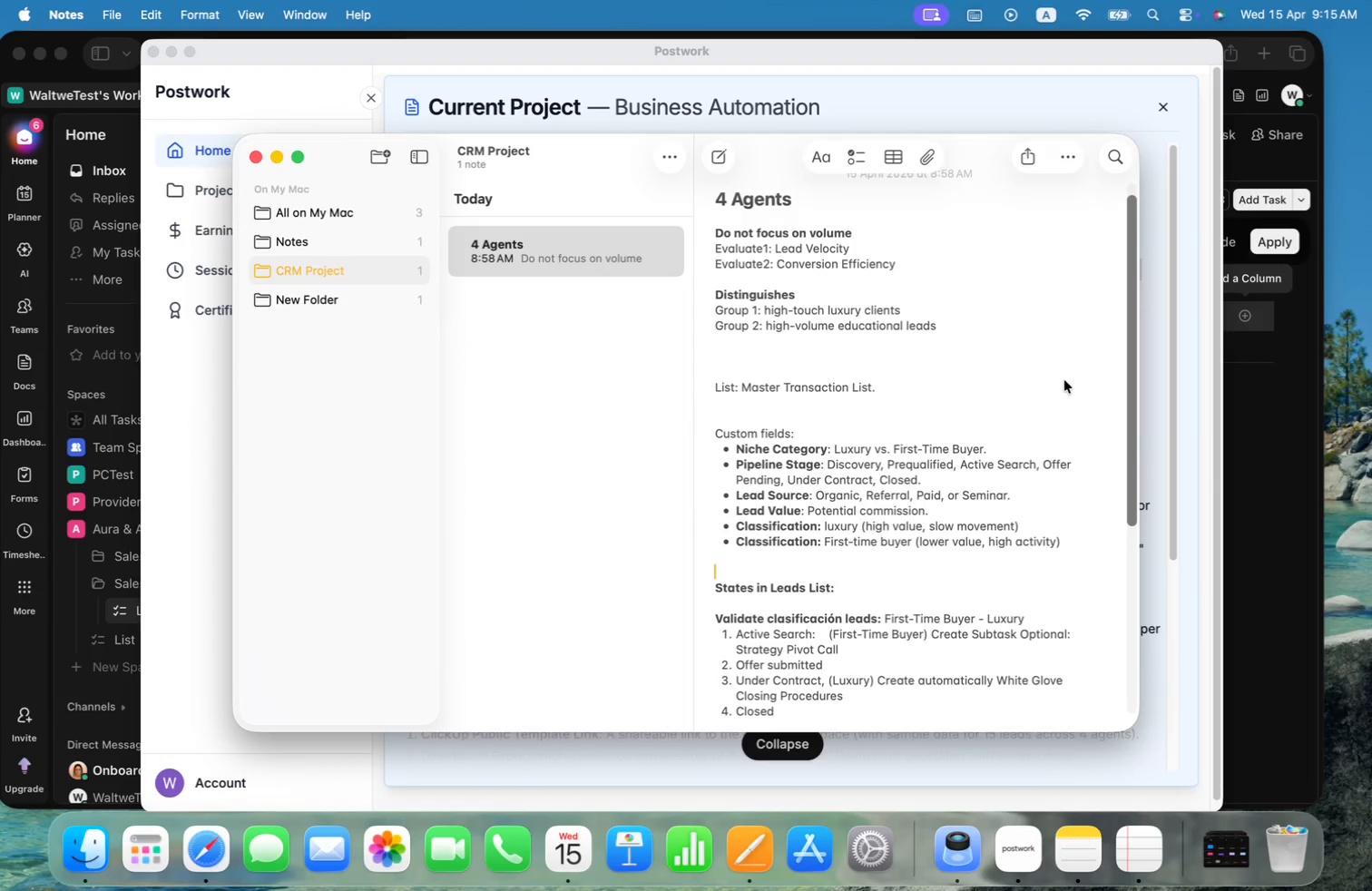 
scroll: coordinate [1064, 380], scroll_direction: up, amount: 3.0
 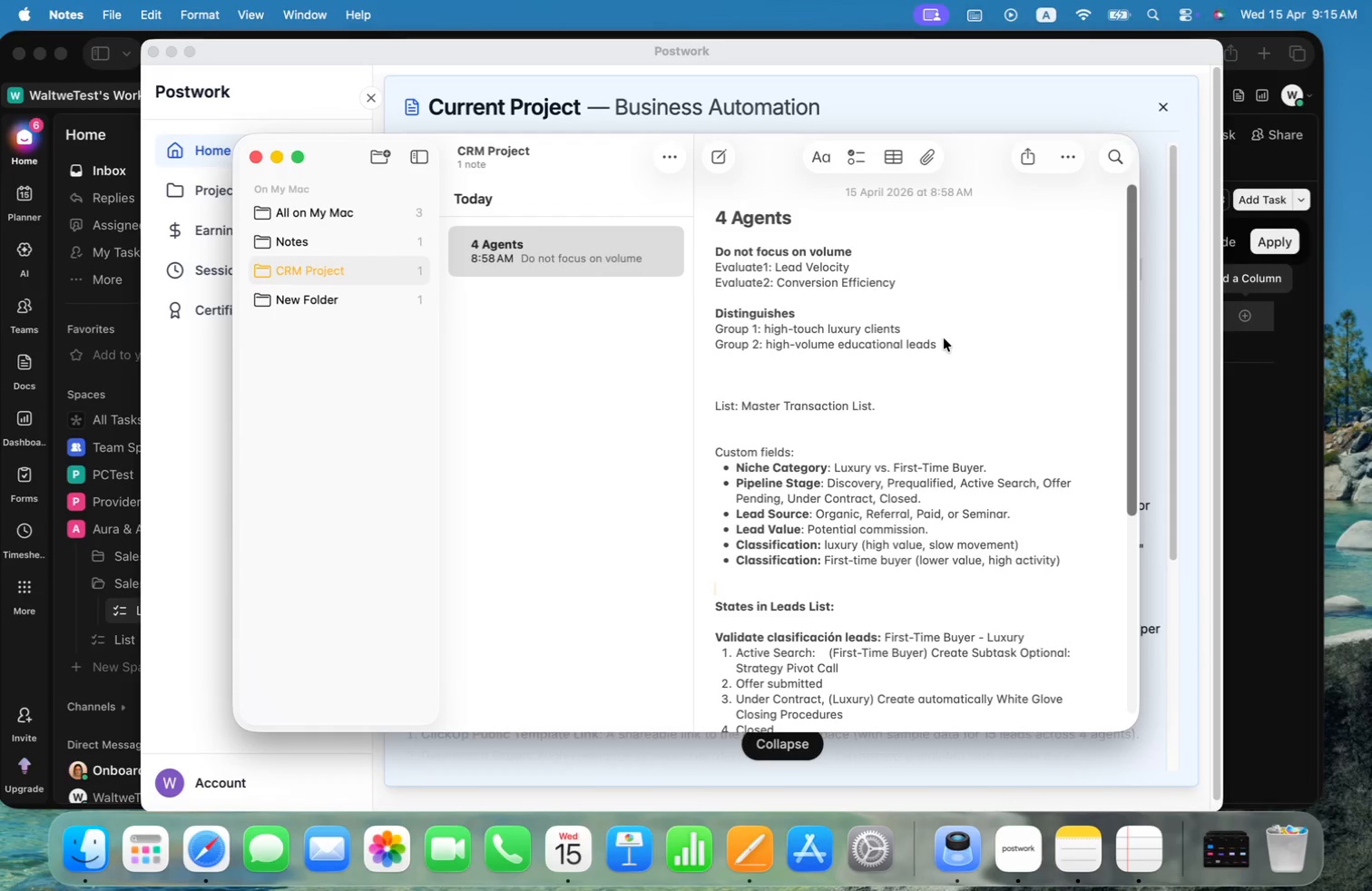 
wait(39.07)
 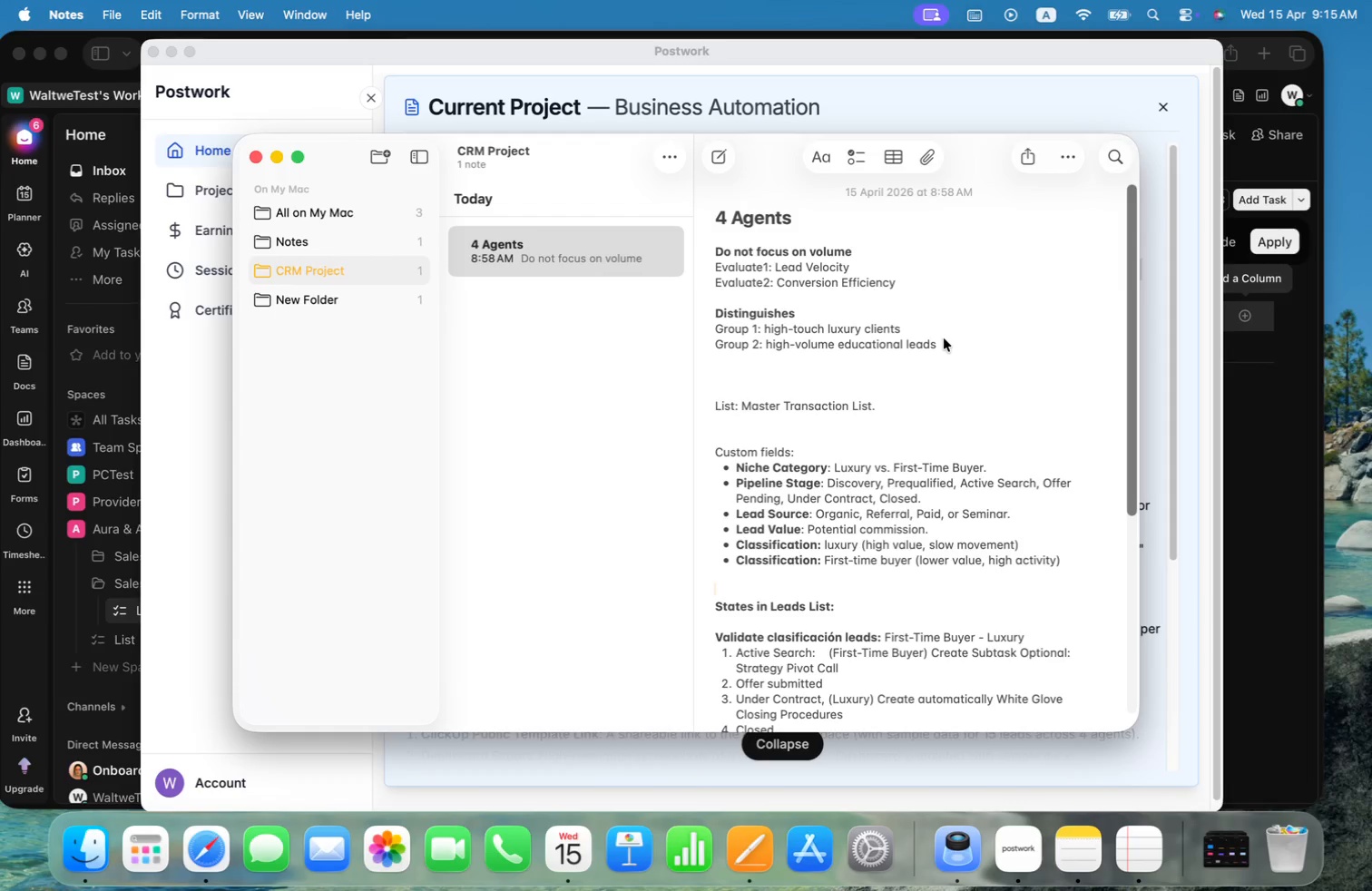 
key(Meta+CommandLeft)
 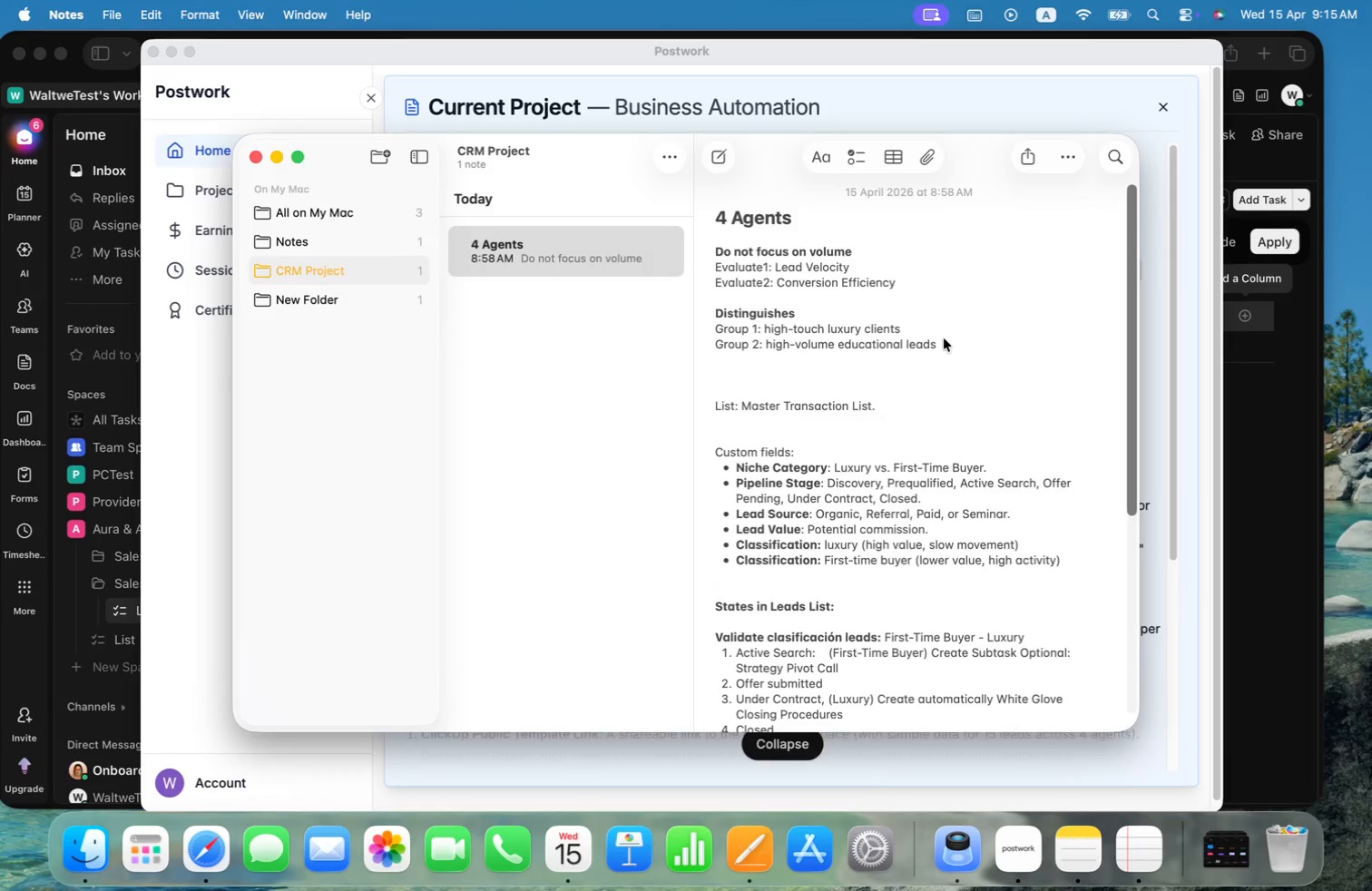 
key(Meta+Tab)